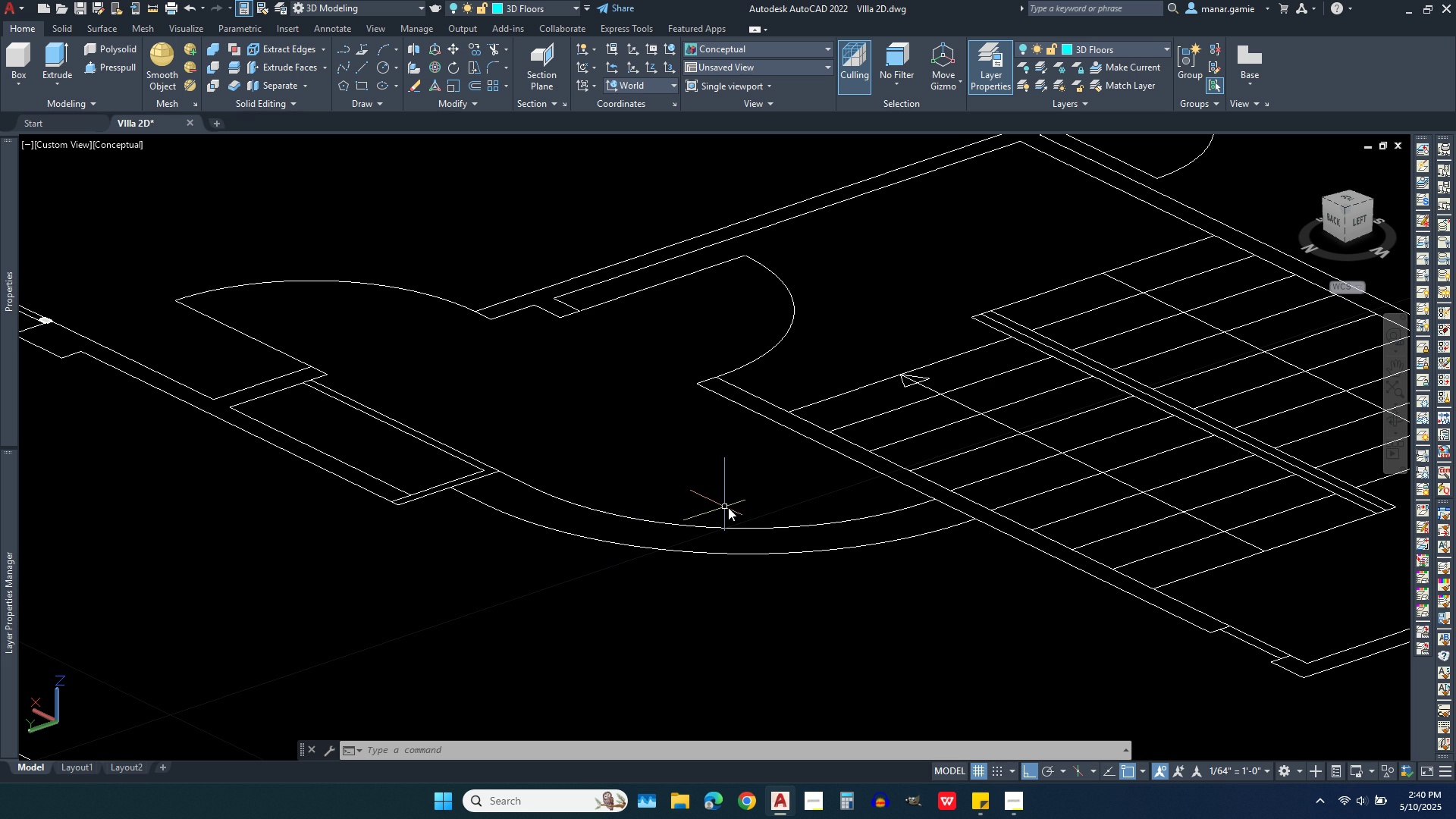 
scroll: coordinate [850, 473], scroll_direction: up, amount: 2.0
 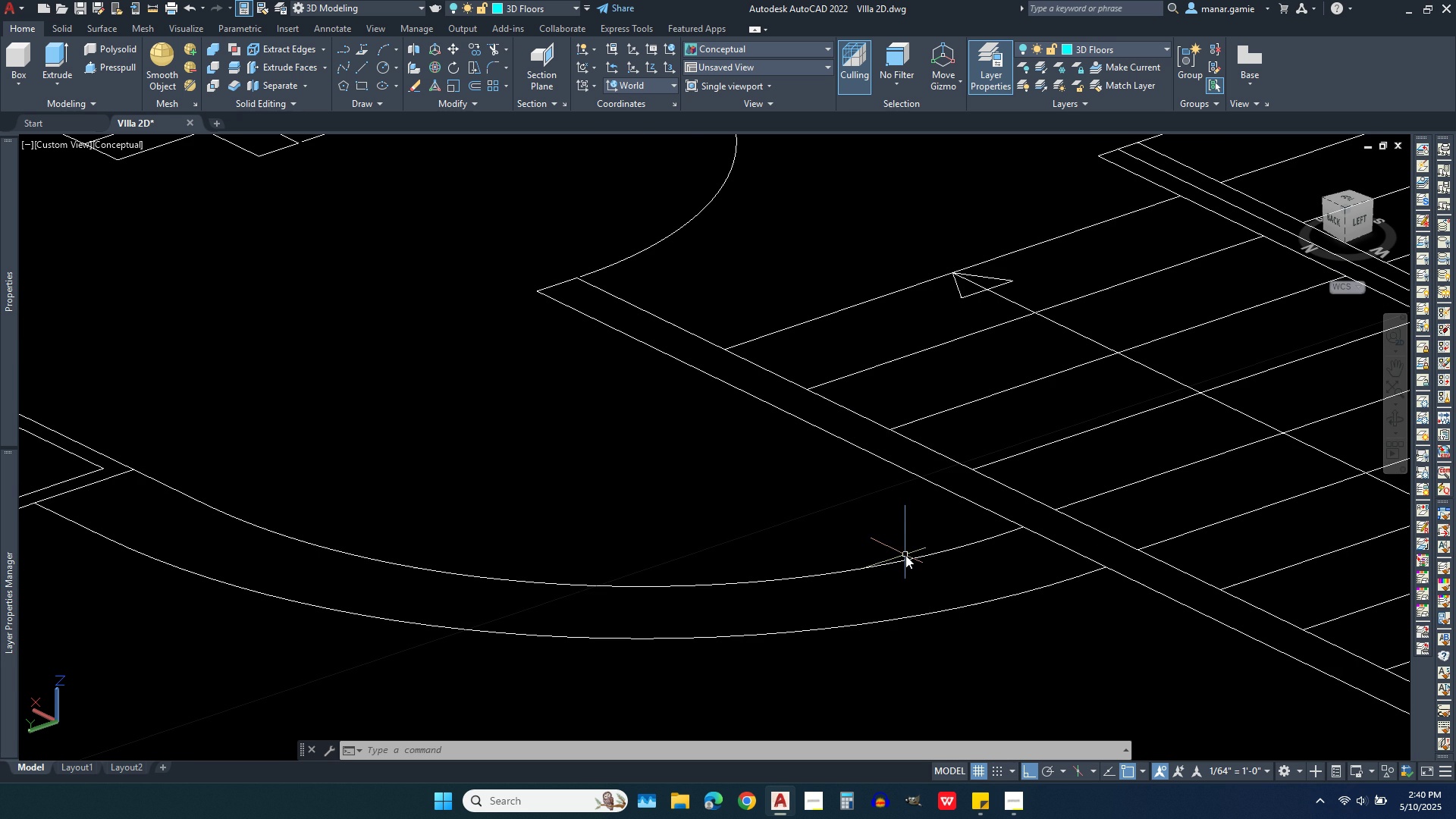 
left_click([903, 563])
 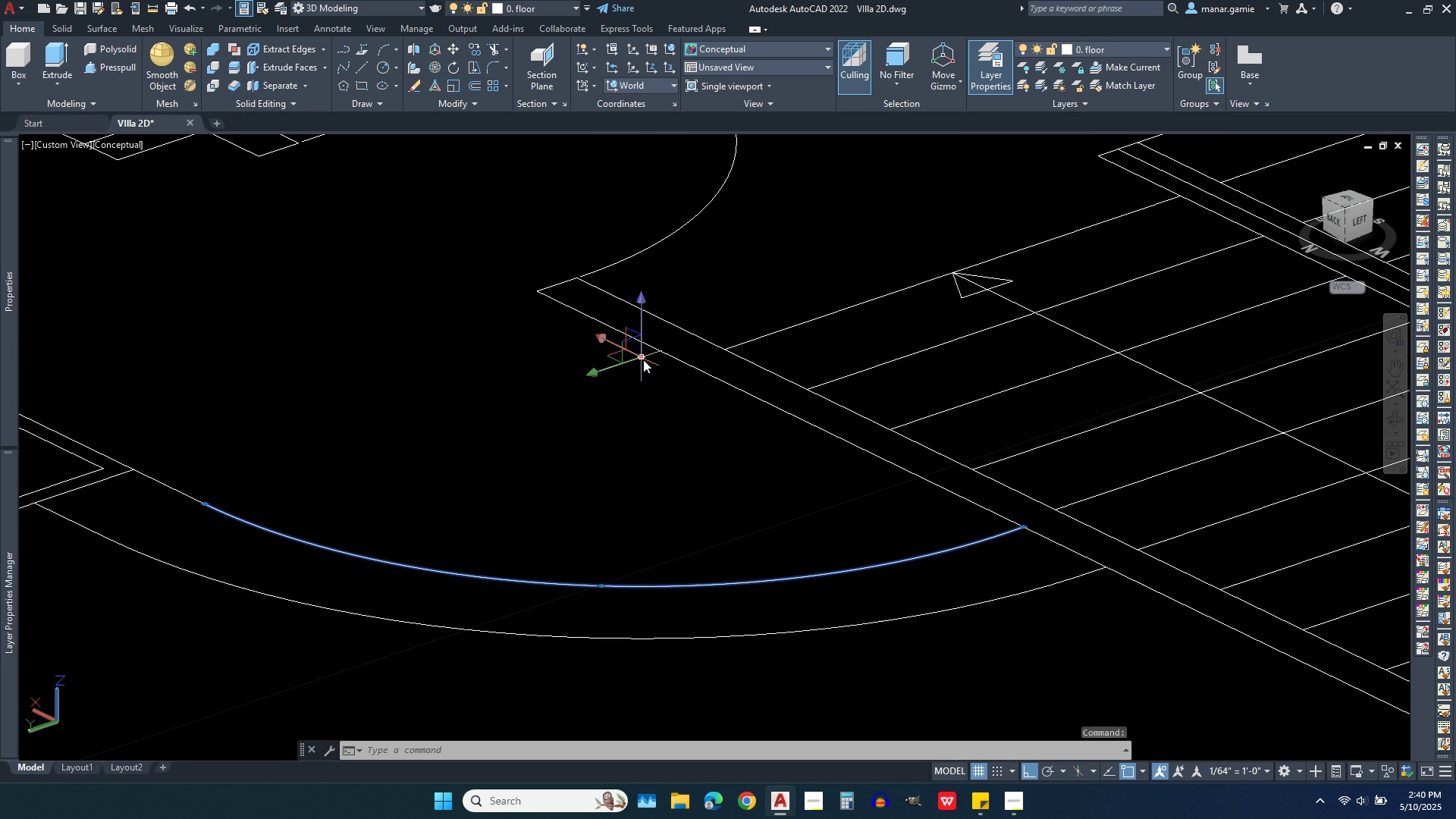 
wait(8.06)
 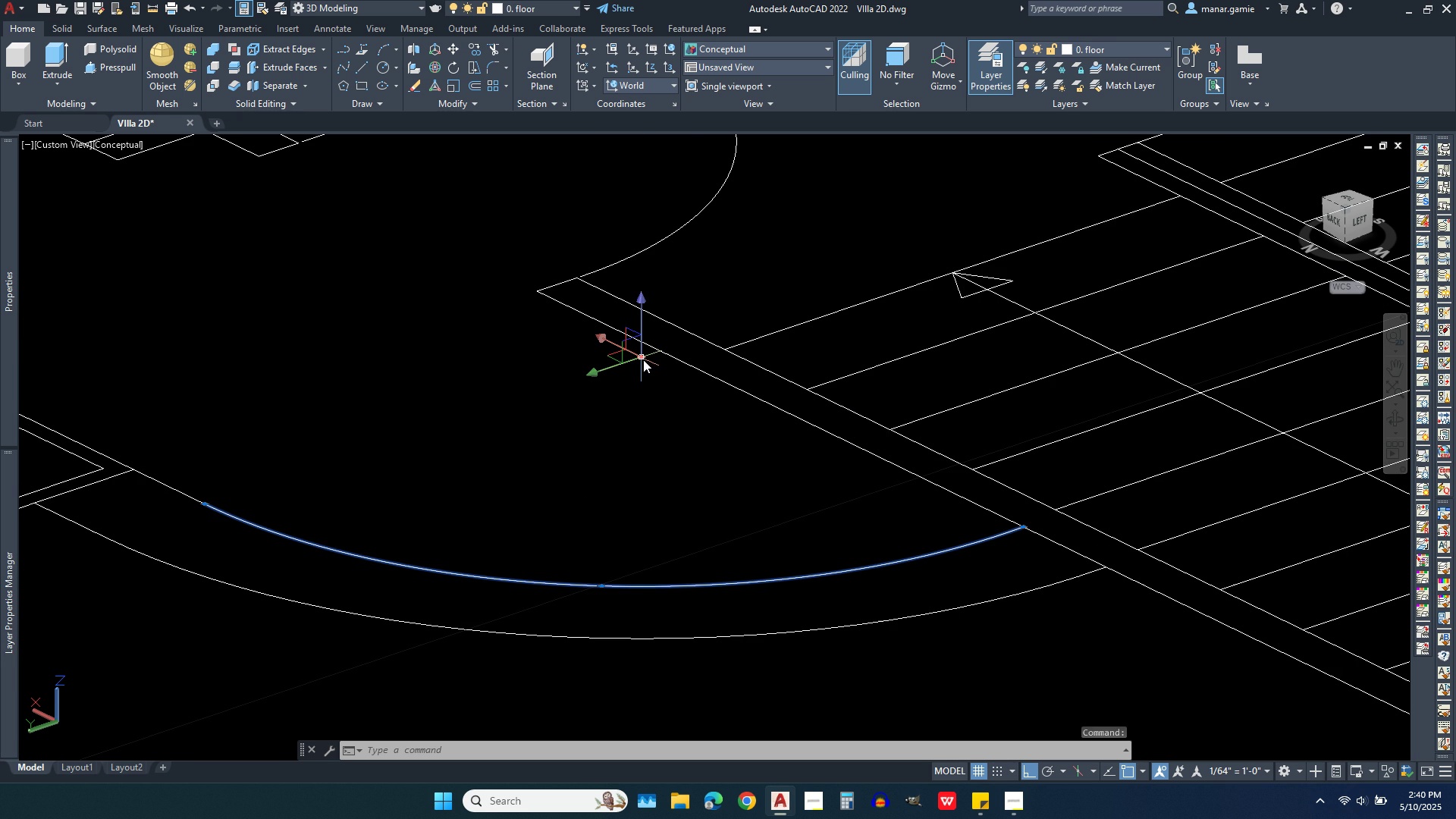 
left_click([359, 67])
 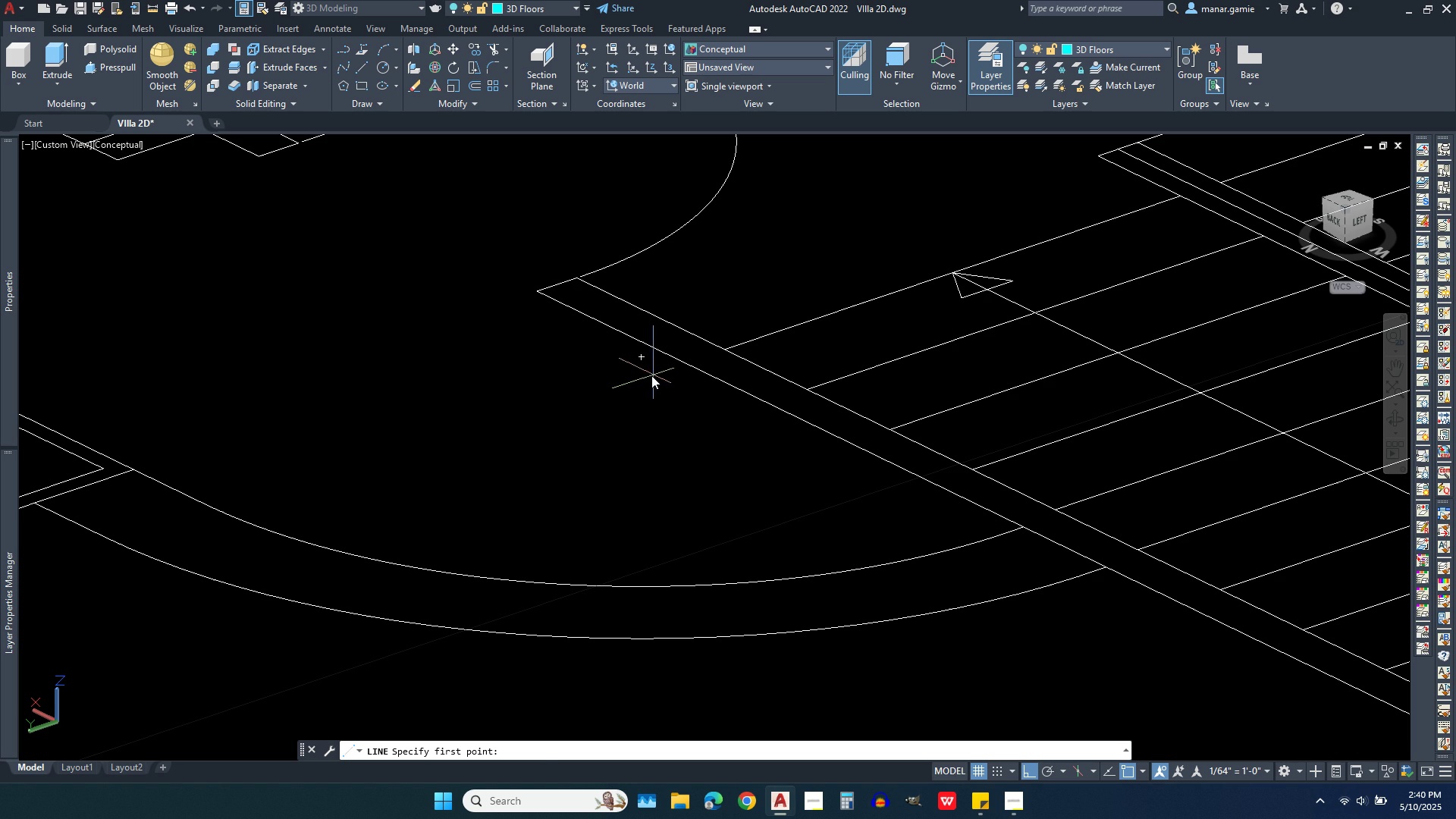 
left_click([643, 362])
 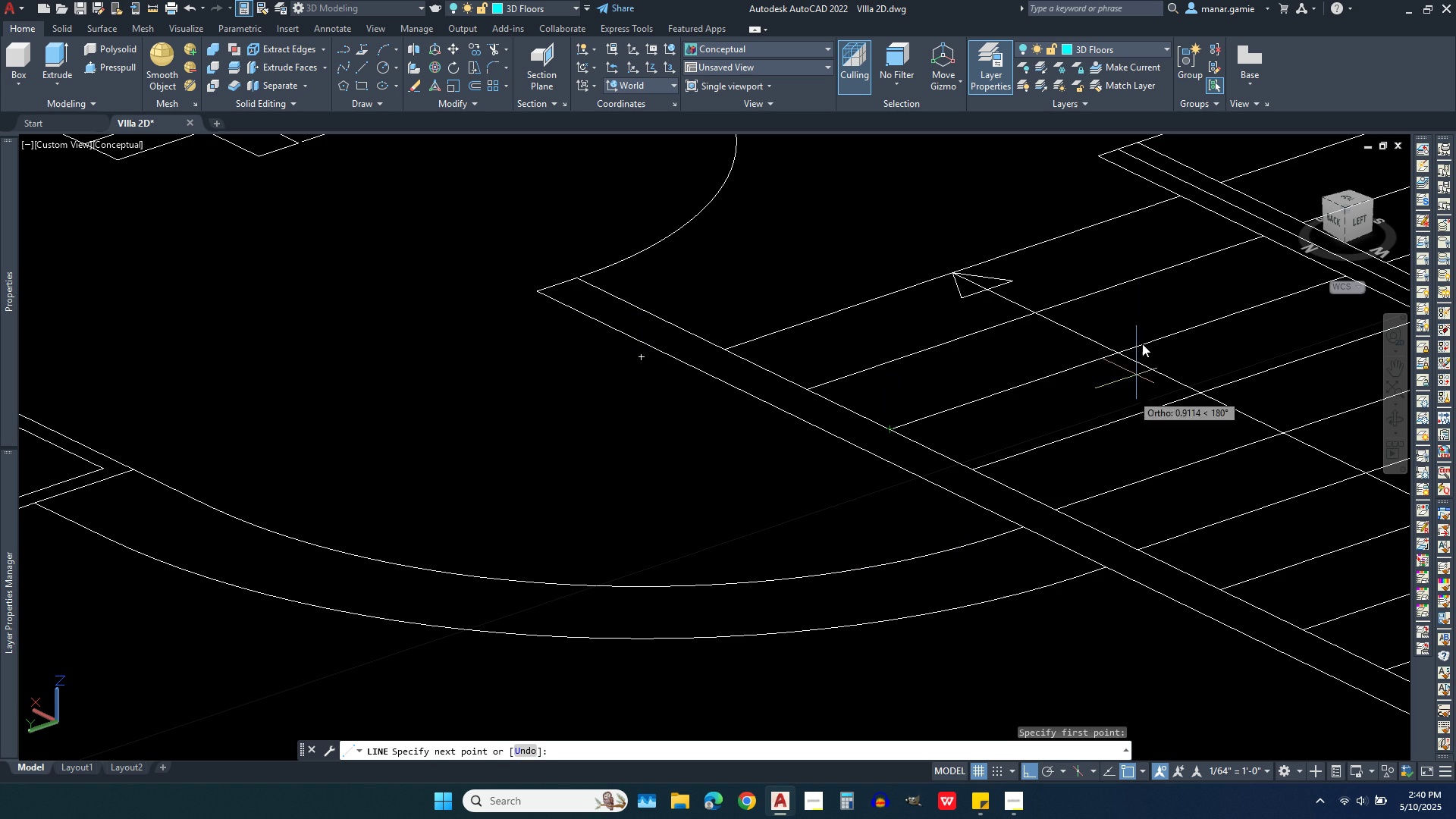 
key(Escape)
 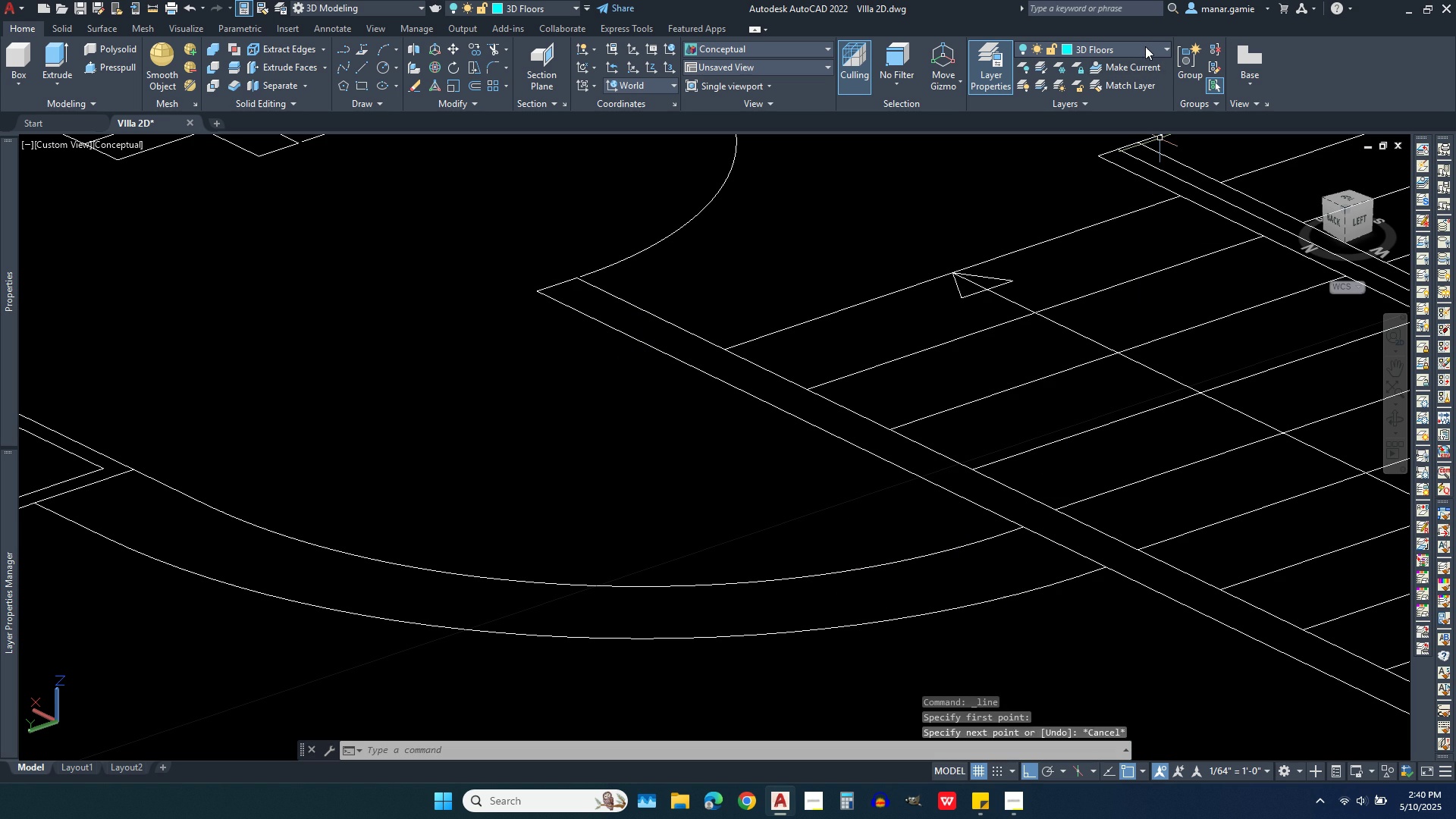 
key(Escape)
 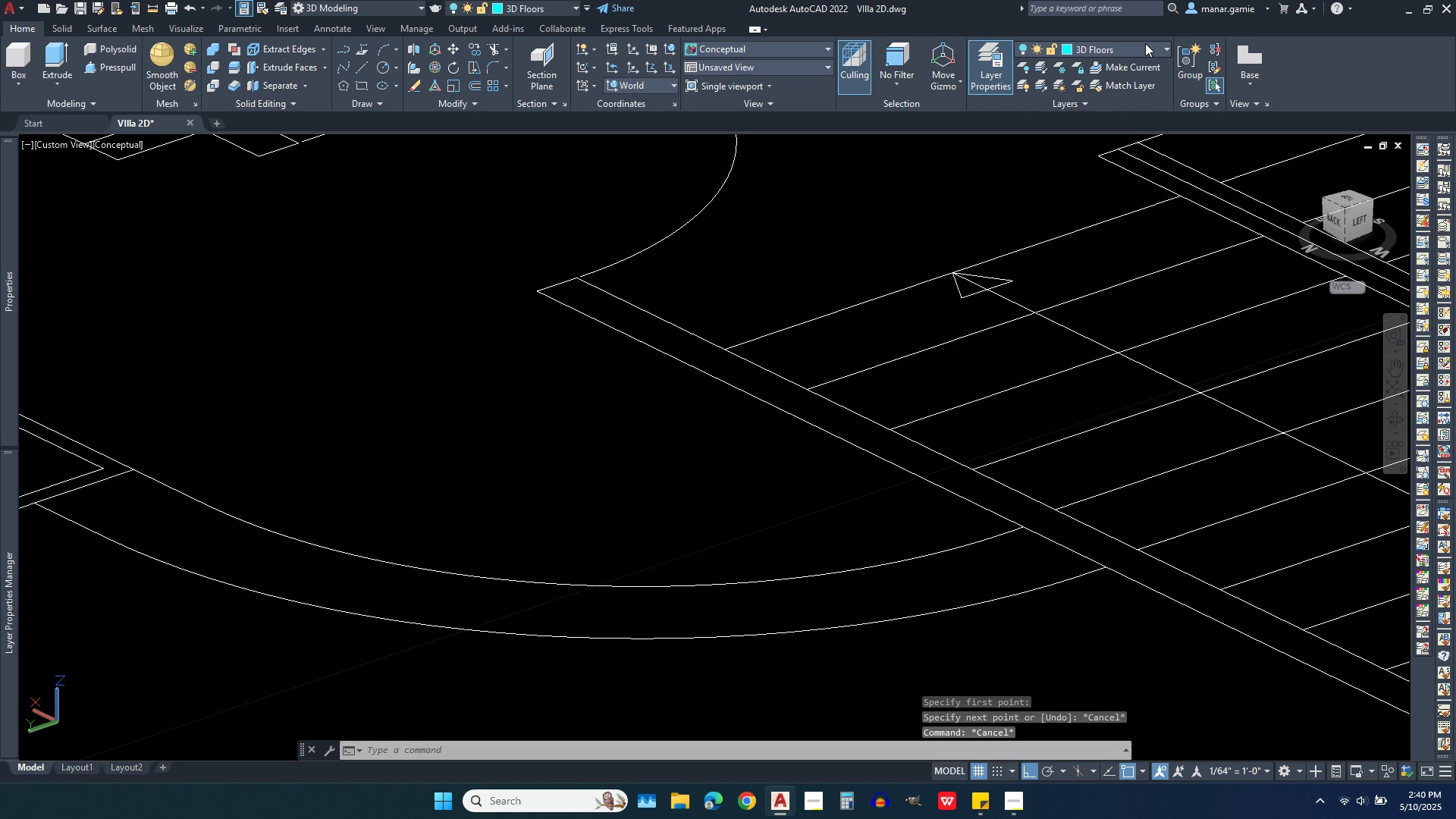 
left_click([1145, 43])
 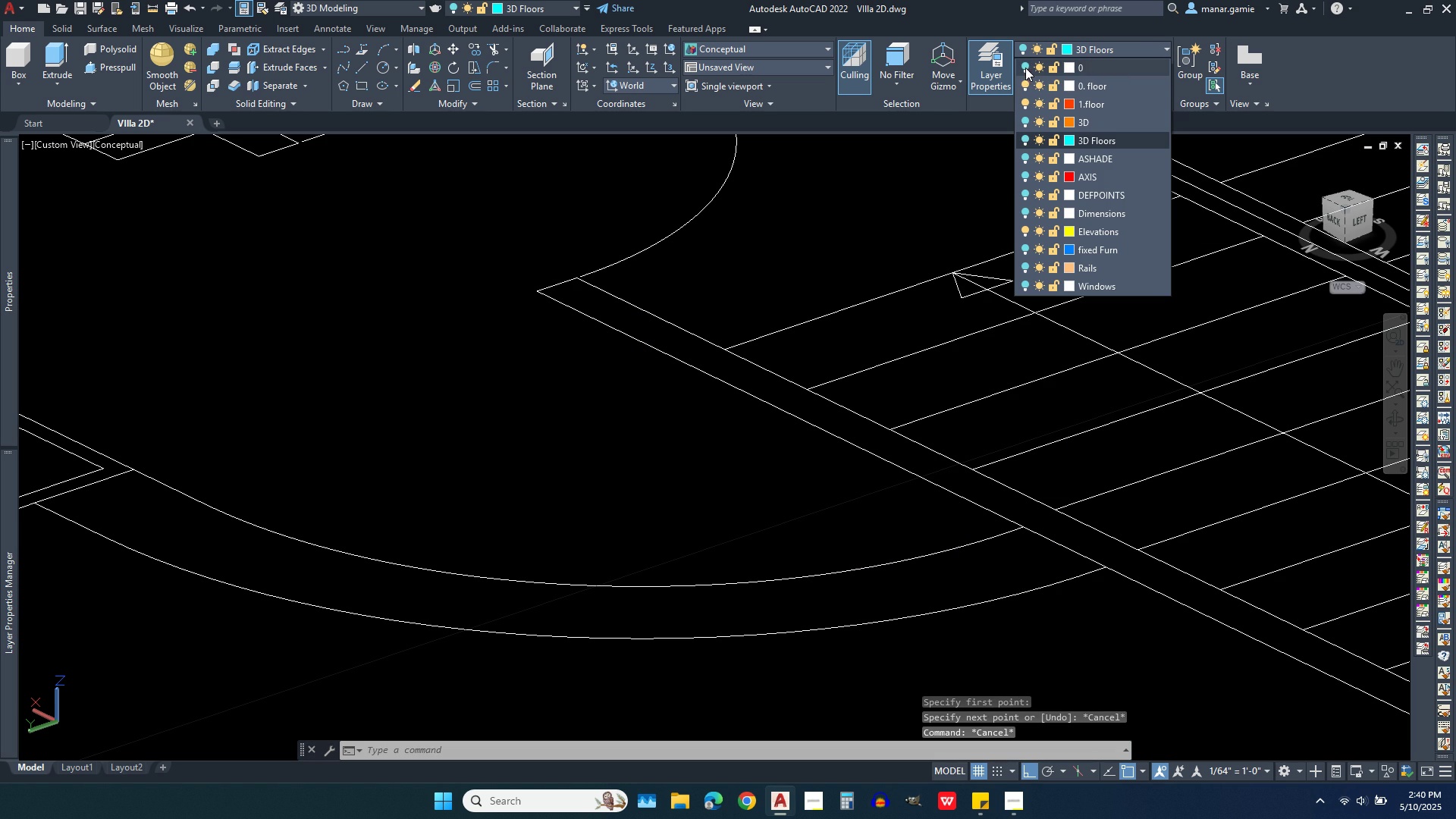 
left_click([1023, 62])
 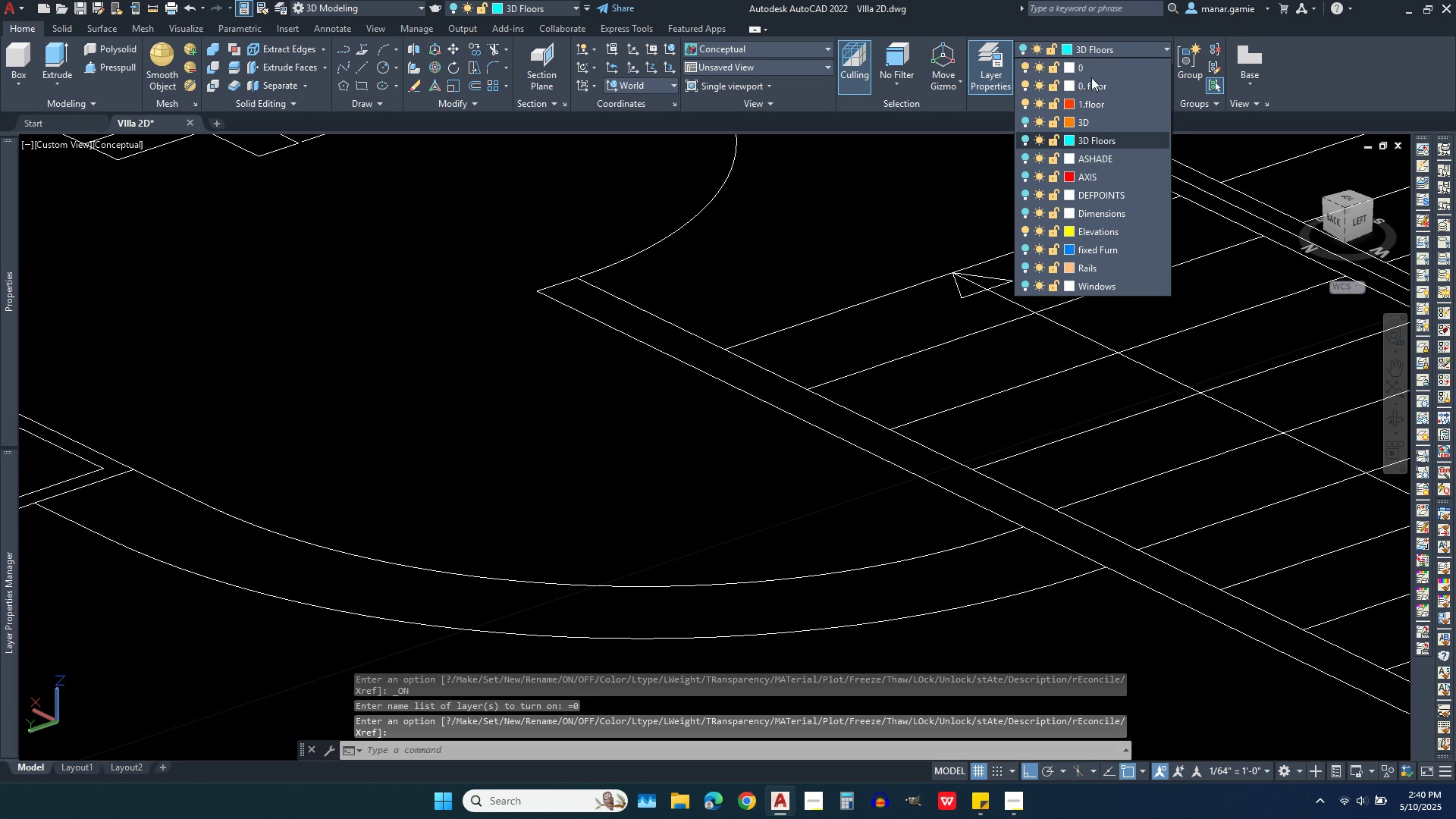 
left_click([1116, 64])
 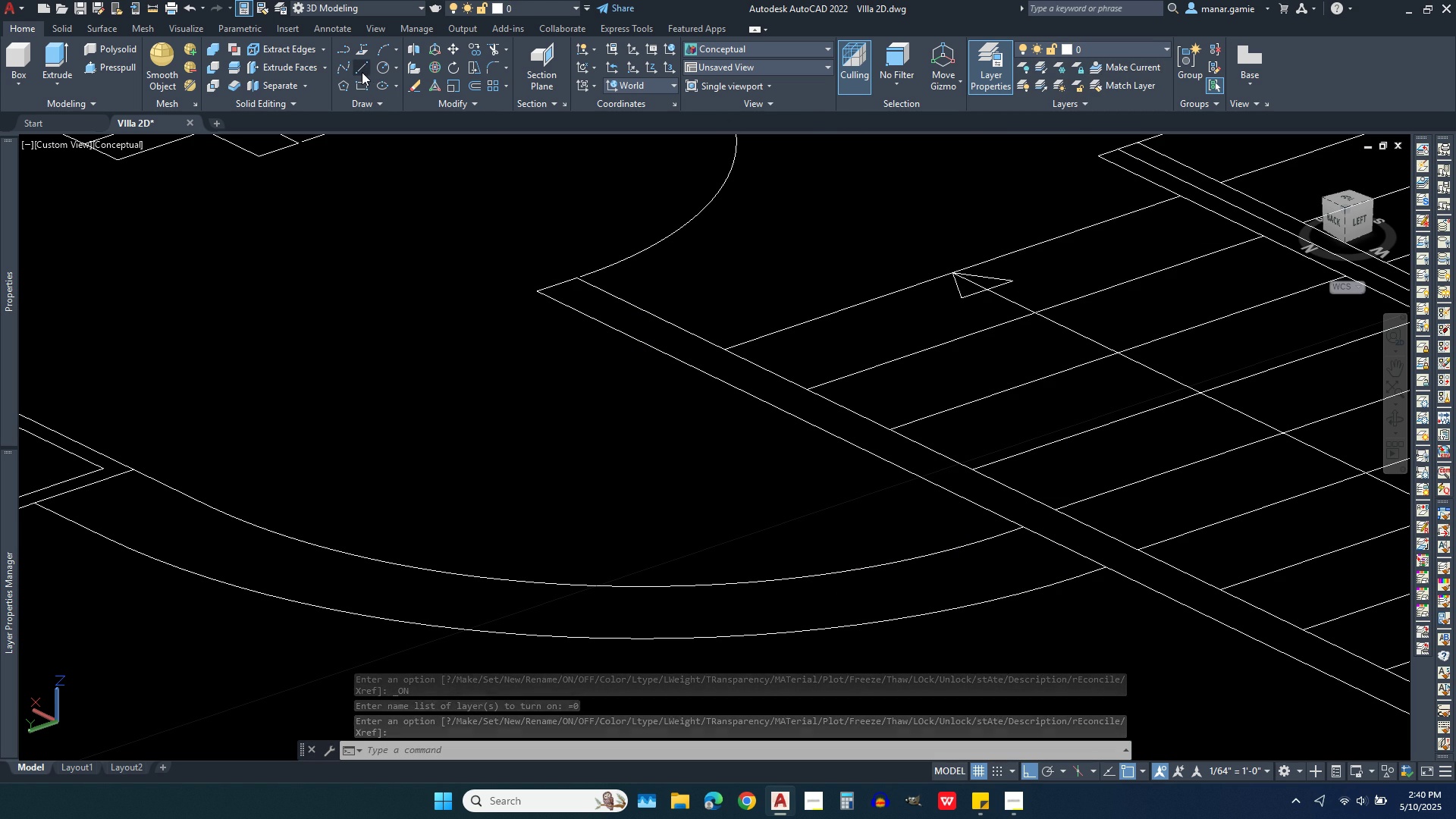 
left_click([359, 70])
 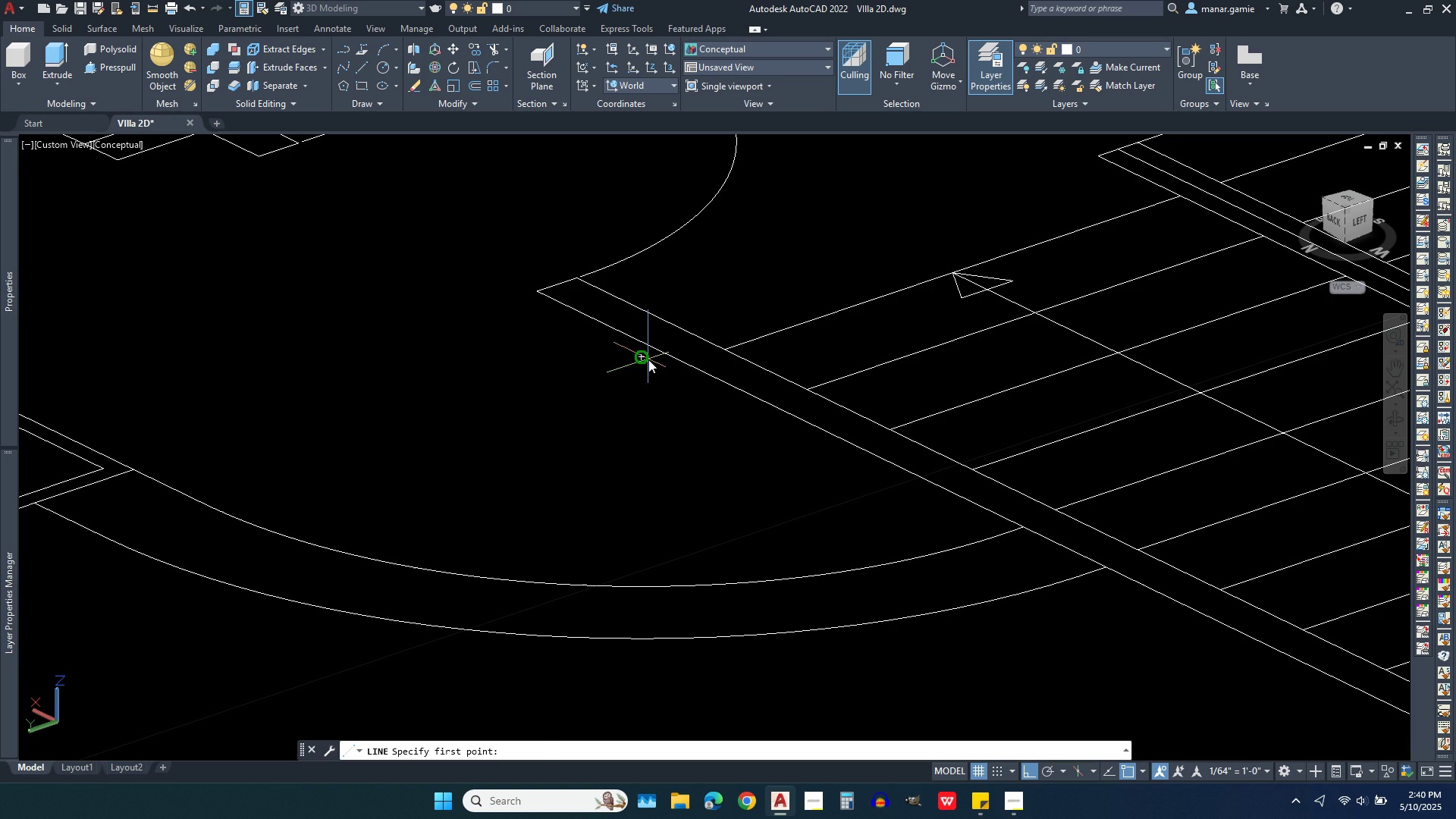 
left_click([643, 359])
 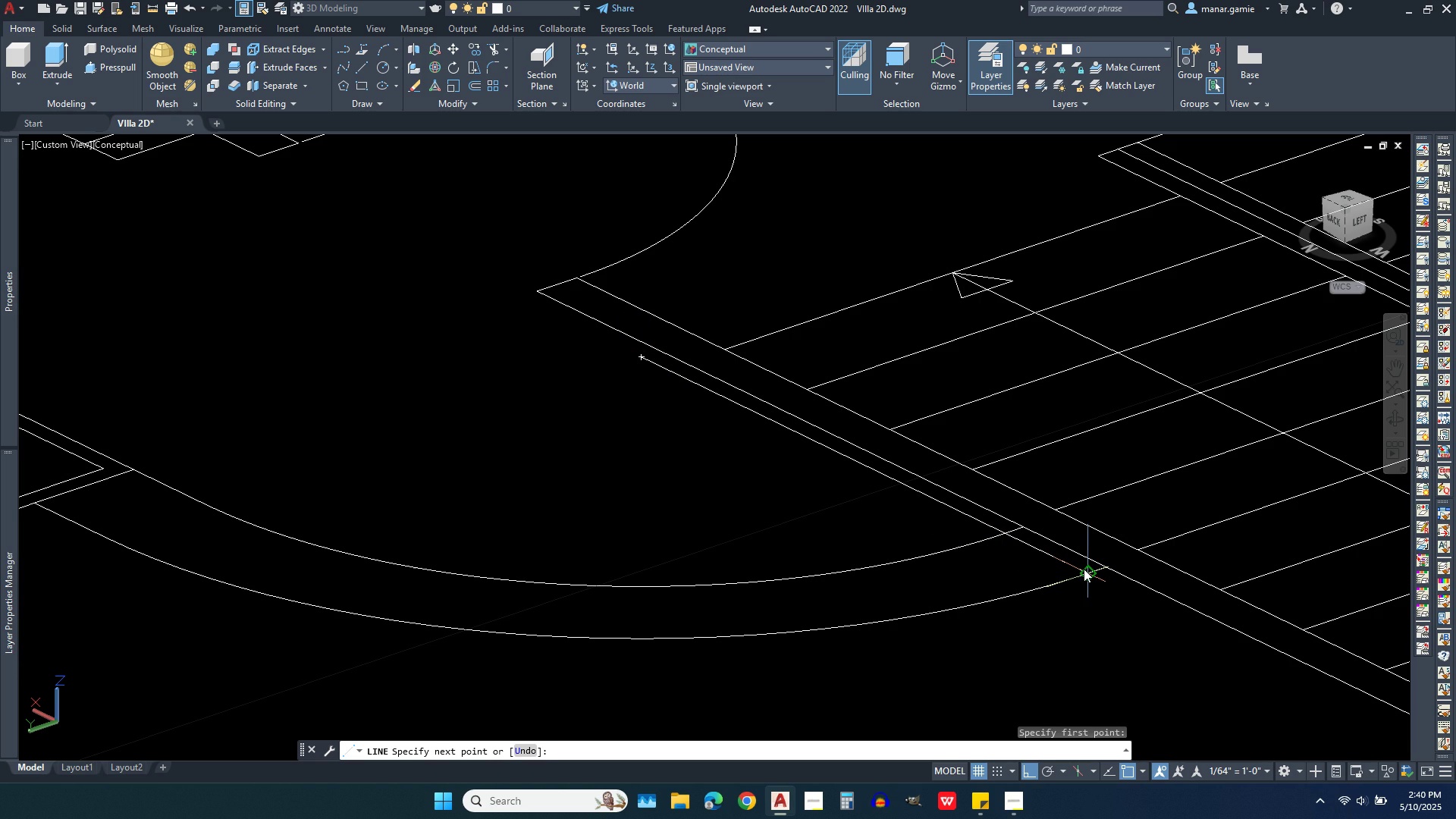 
left_click([1084, 569])
 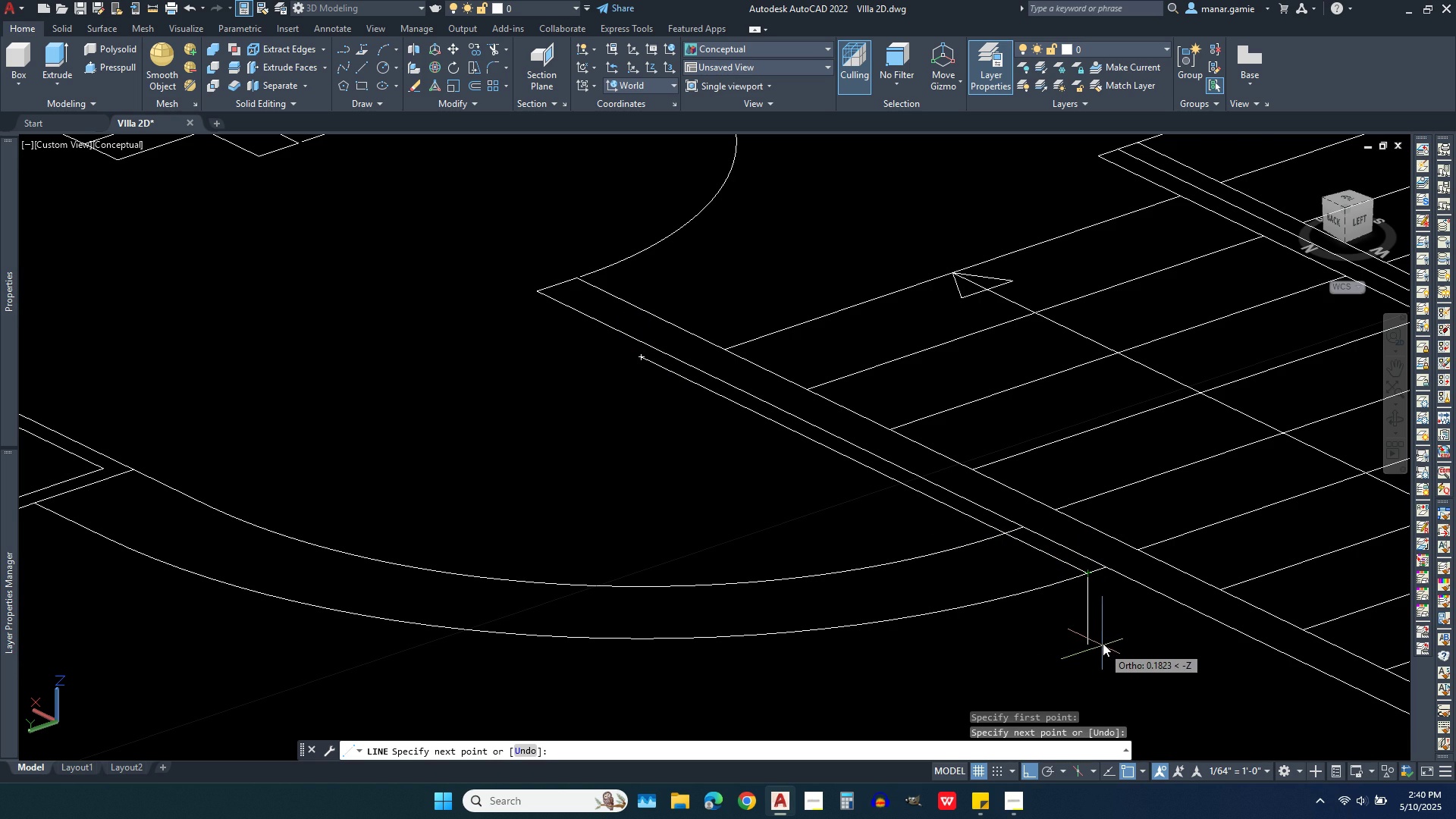 
scroll: coordinate [1089, 641], scroll_direction: down, amount: 2.0
 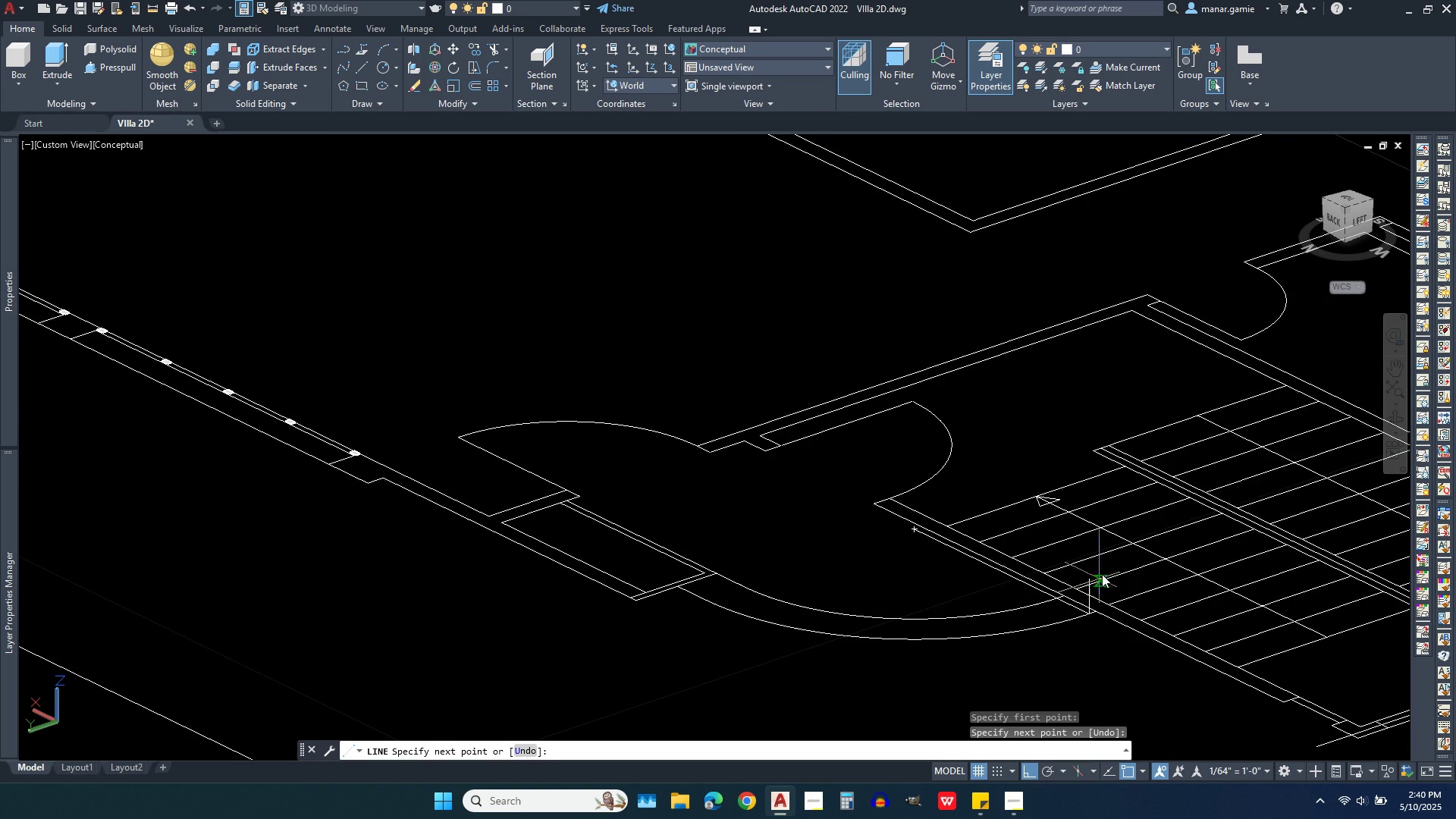 
scroll: coordinate [1092, 611], scroll_direction: up, amount: 4.0
 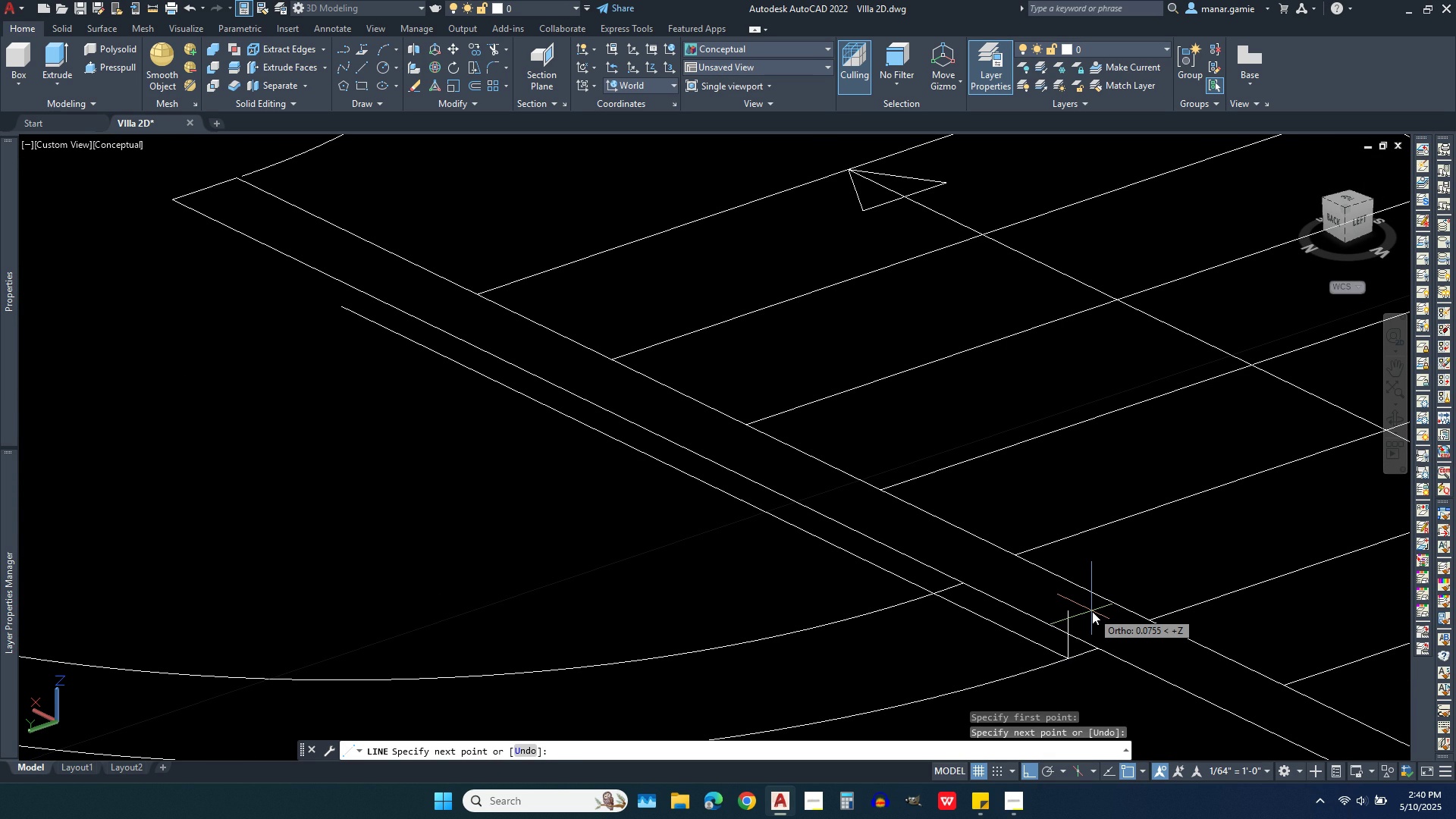 
type(.15)
 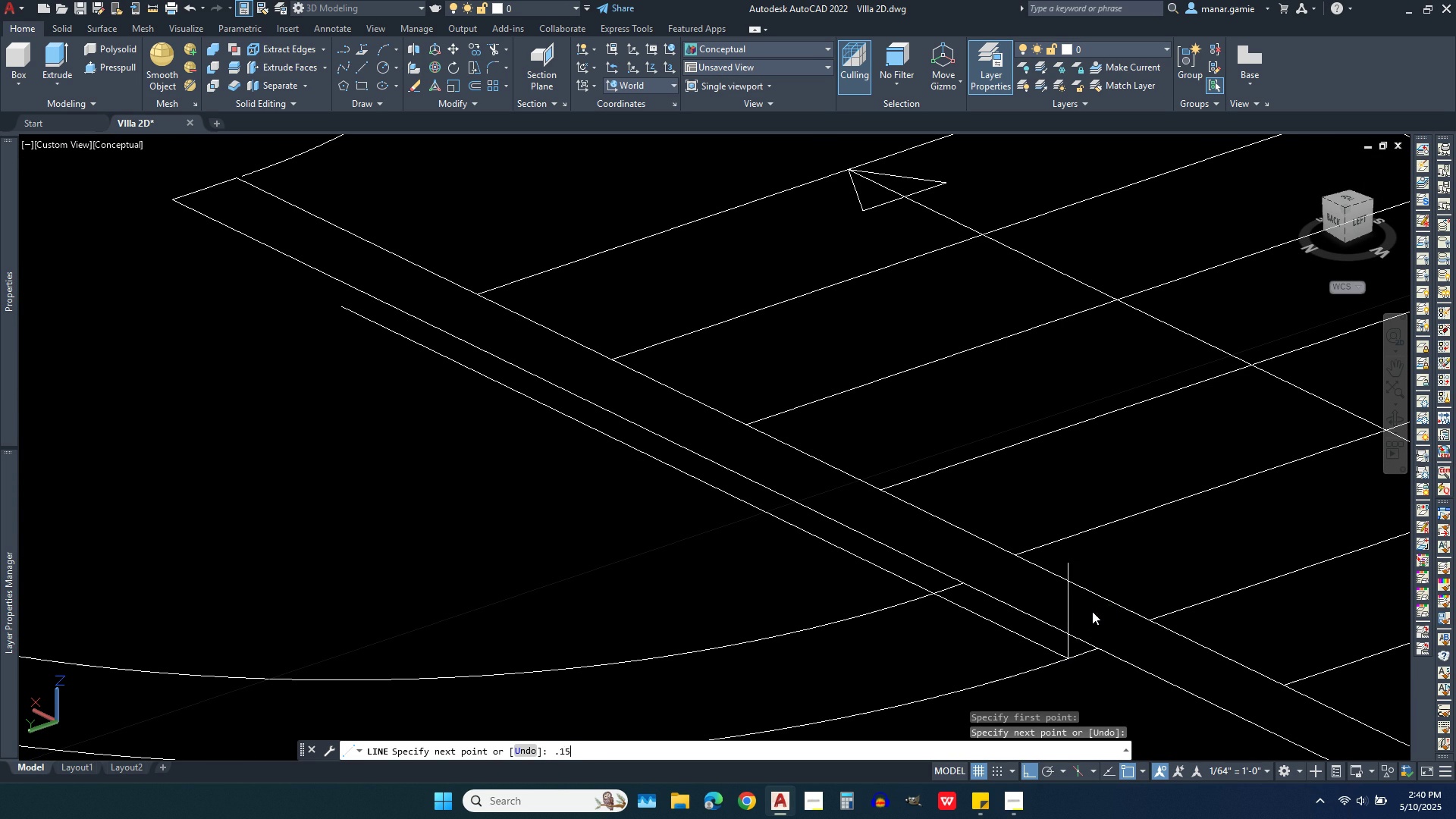 
key(Enter)
 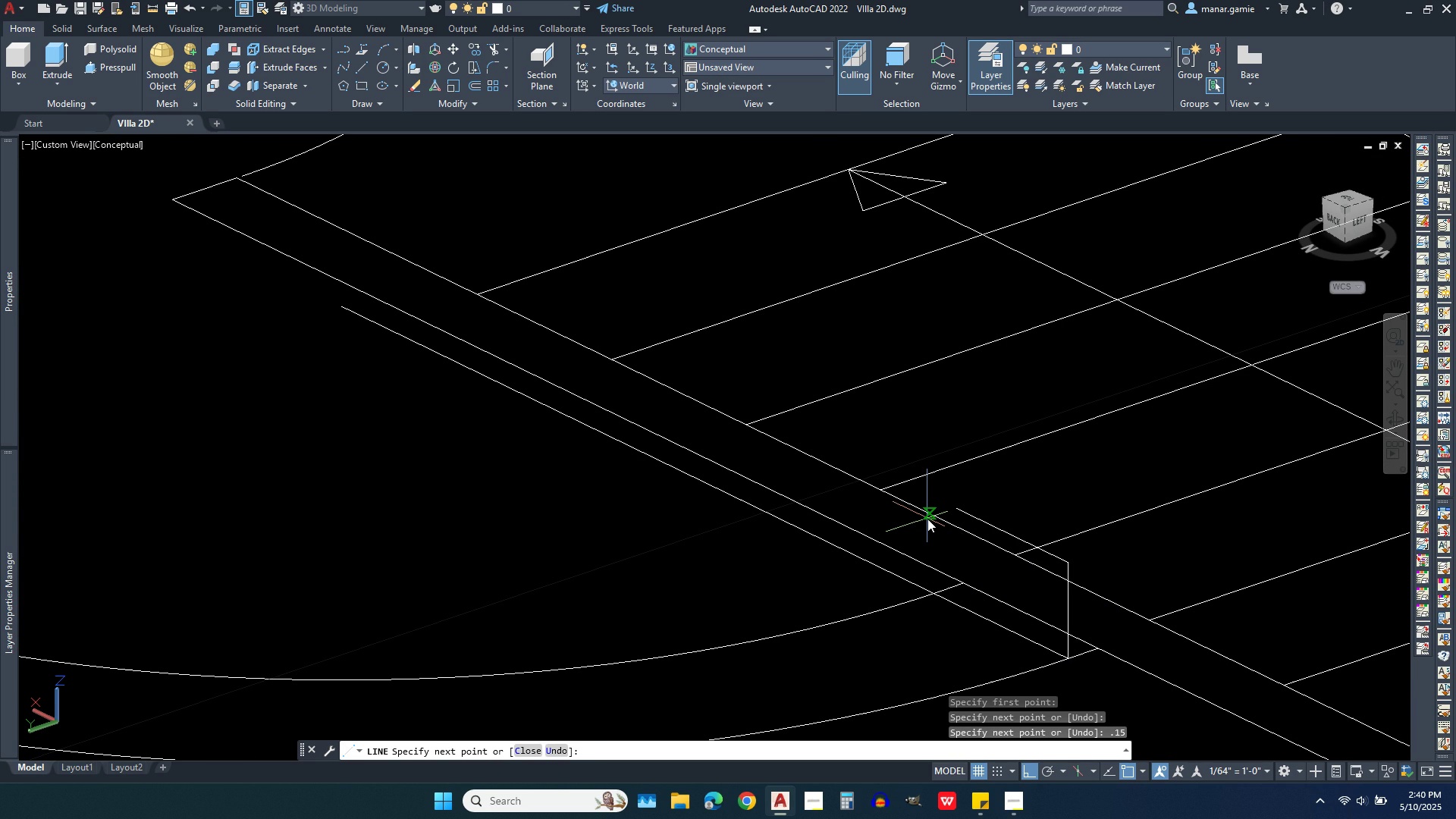 
key(Period)
 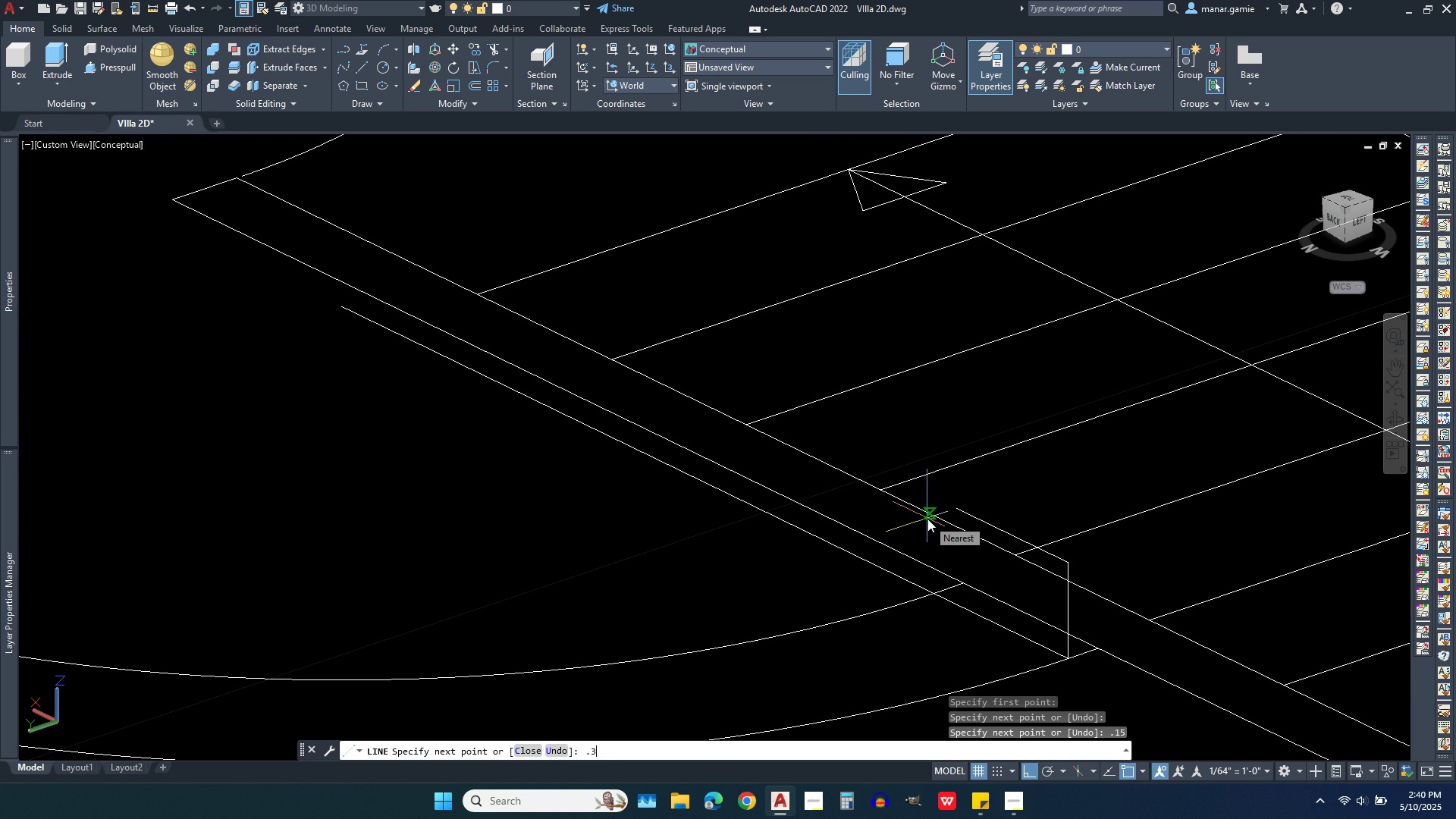 
key(3)
 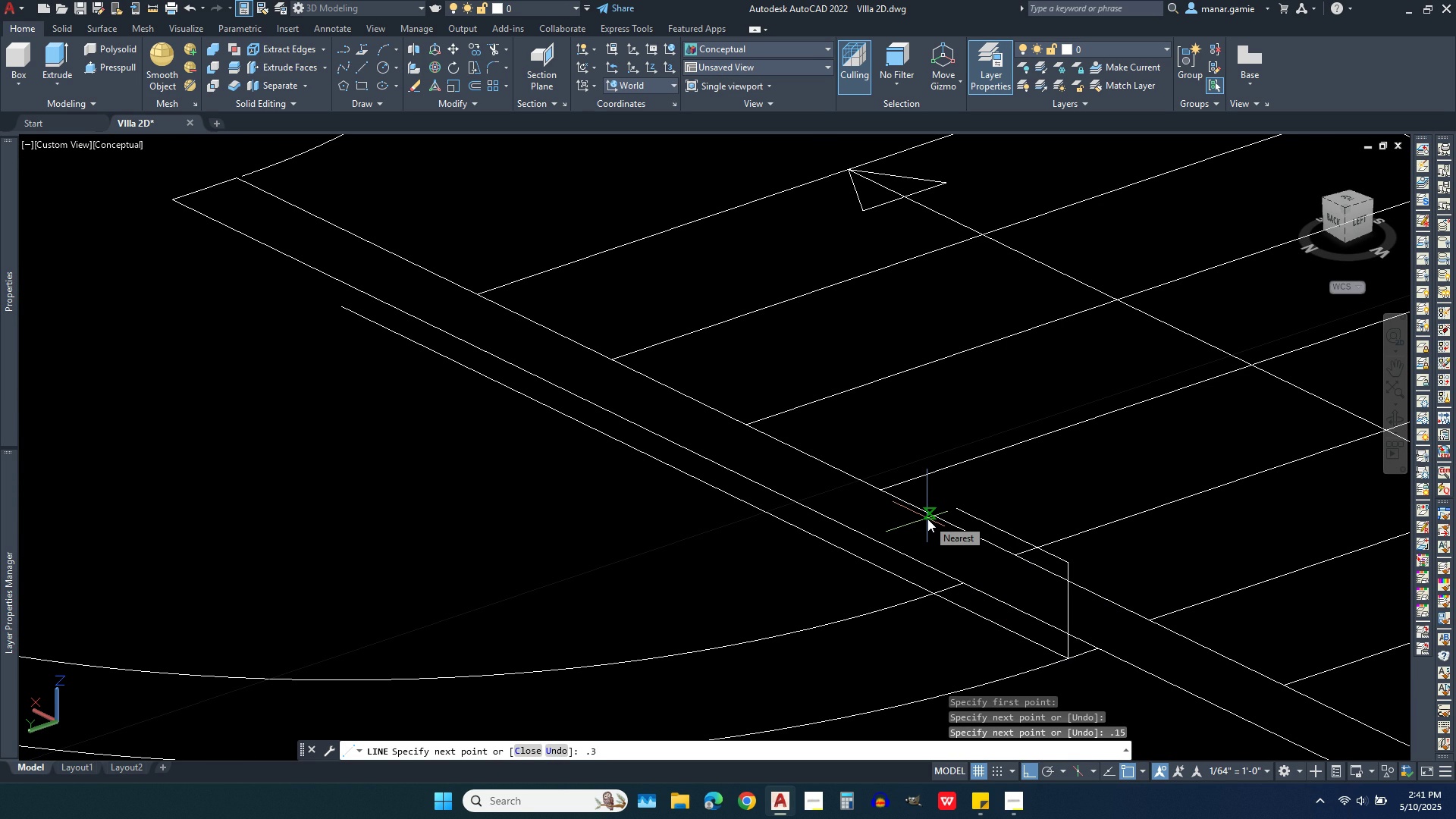 
key(Enter)
 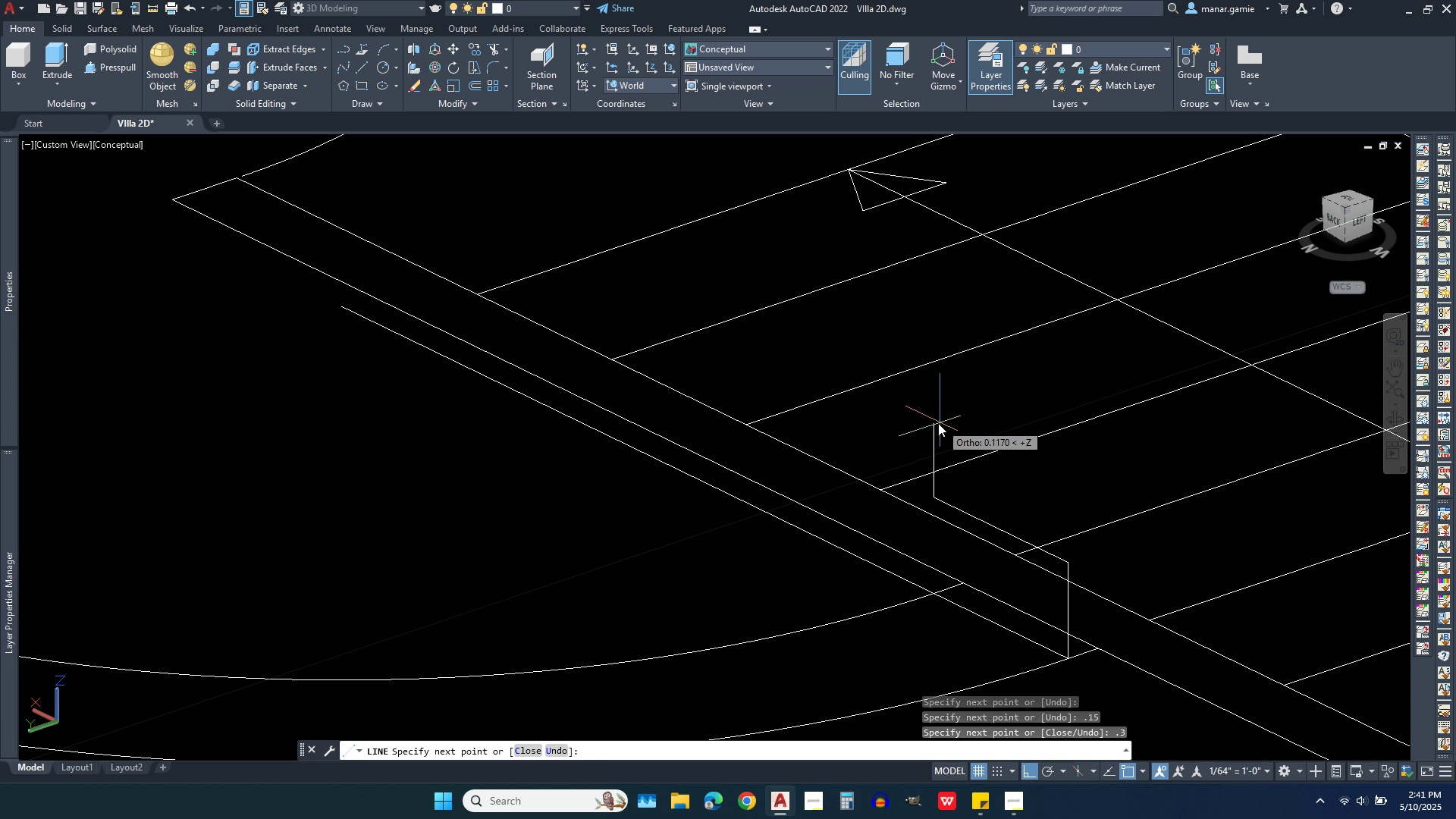 
key(Period)